 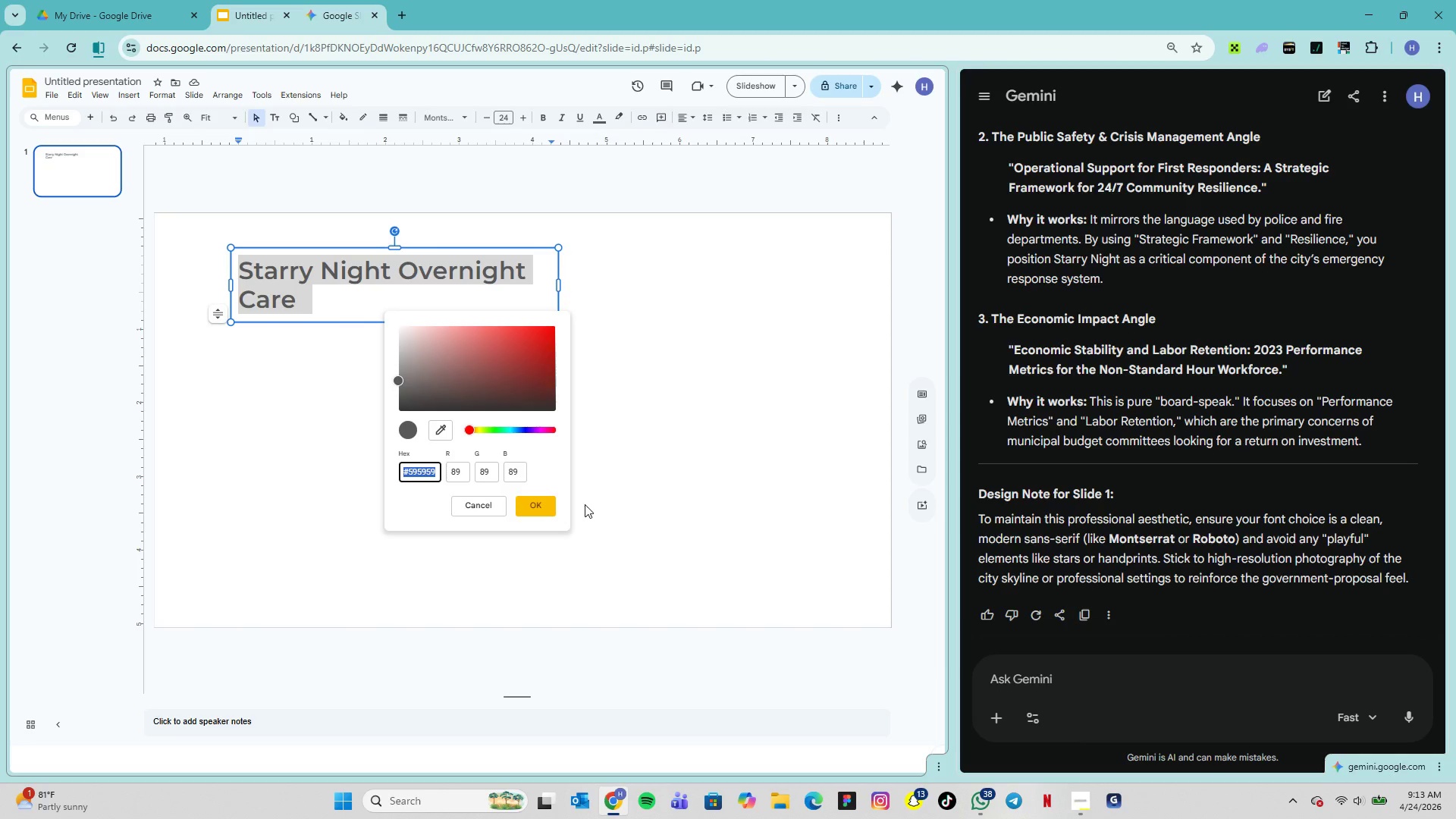 
type(#fb)
 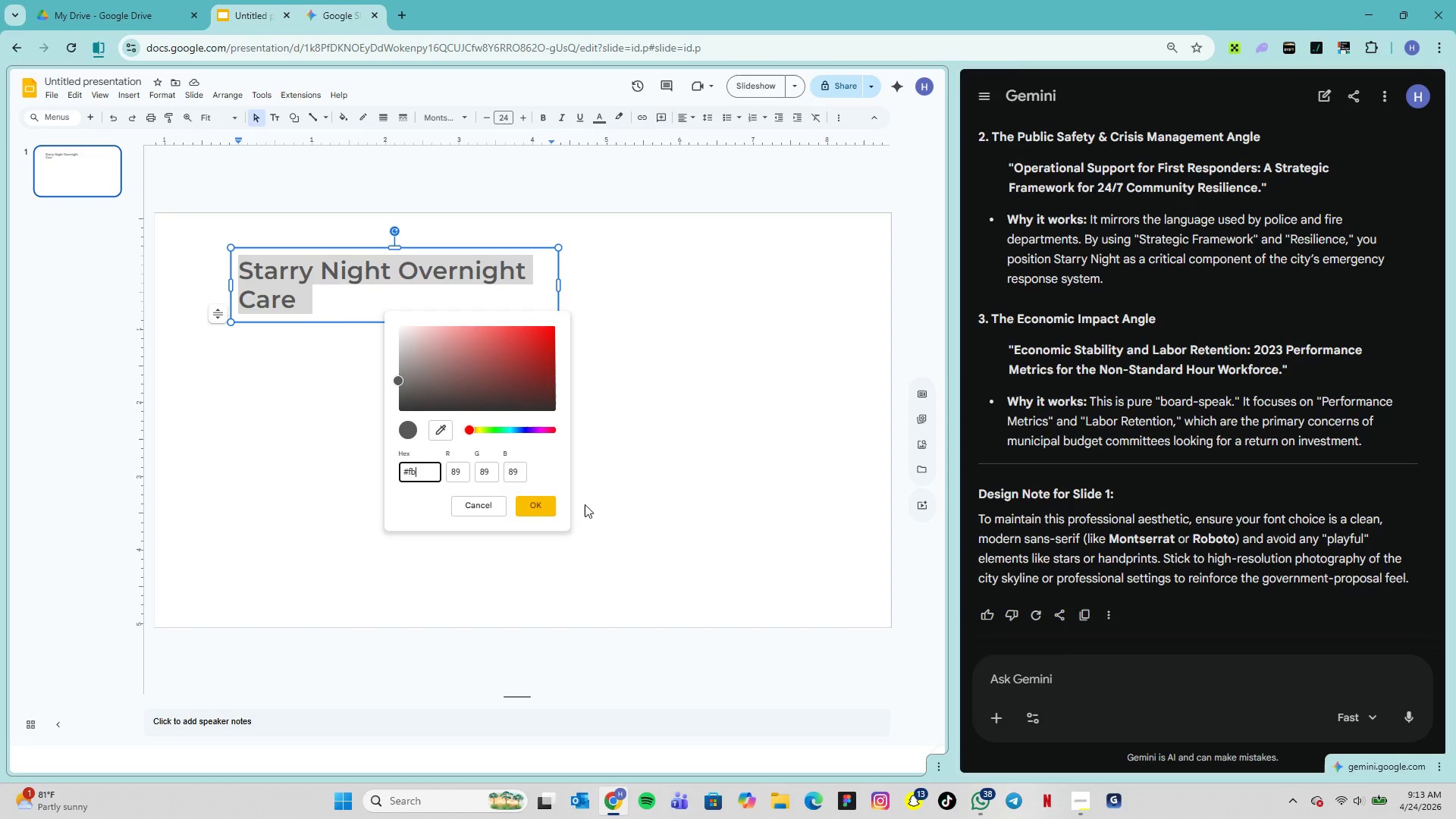 
type(b)
key(Backspace)
type(o)
key(Backspace)
type(00f)
 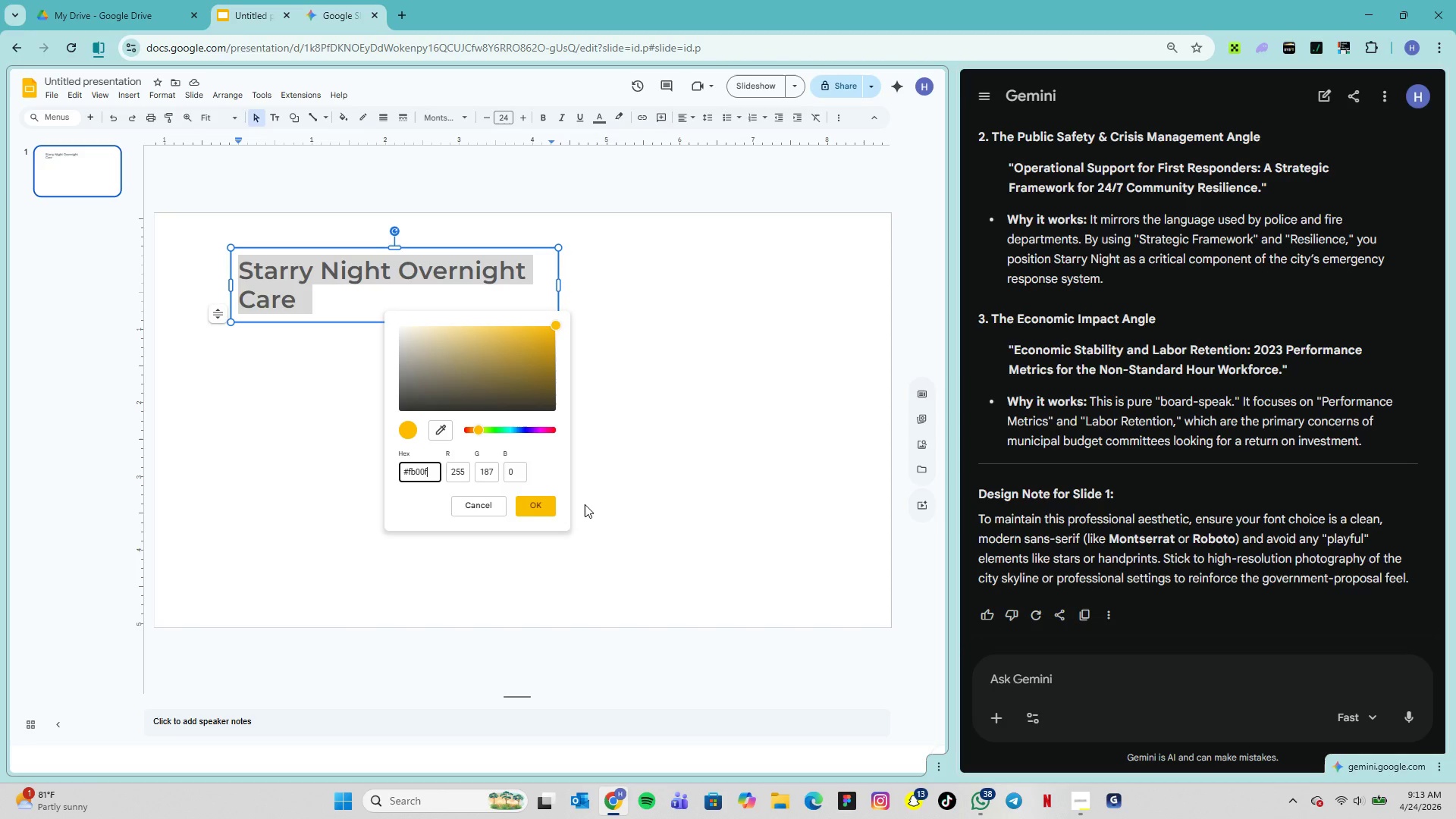 
wait(37.11)
 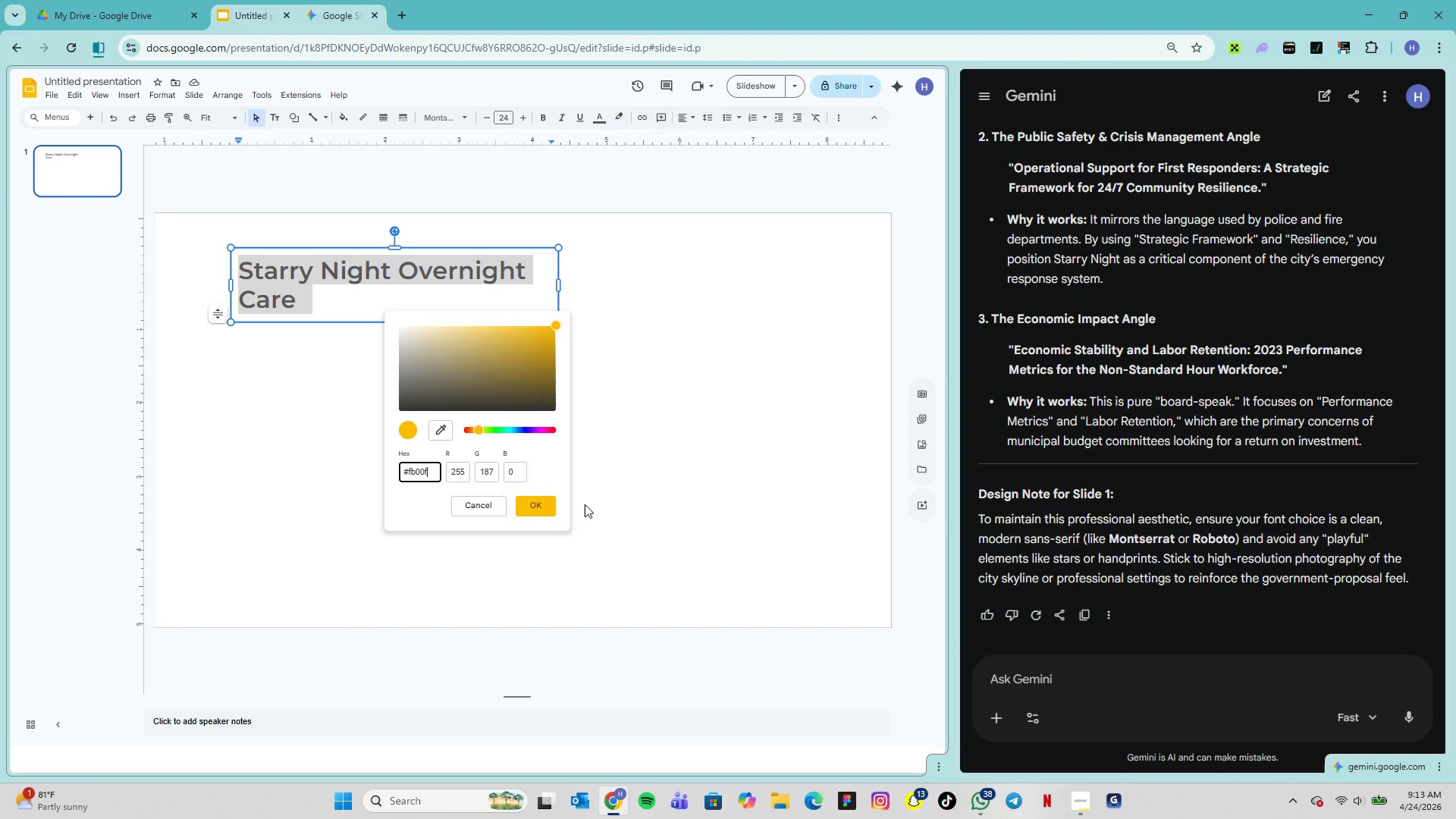 
type(0)
key(Backspace)
key(Backspace)
key(Backspace)
key(Backspace)
type(g)
key(Backspace)
type(fb)
 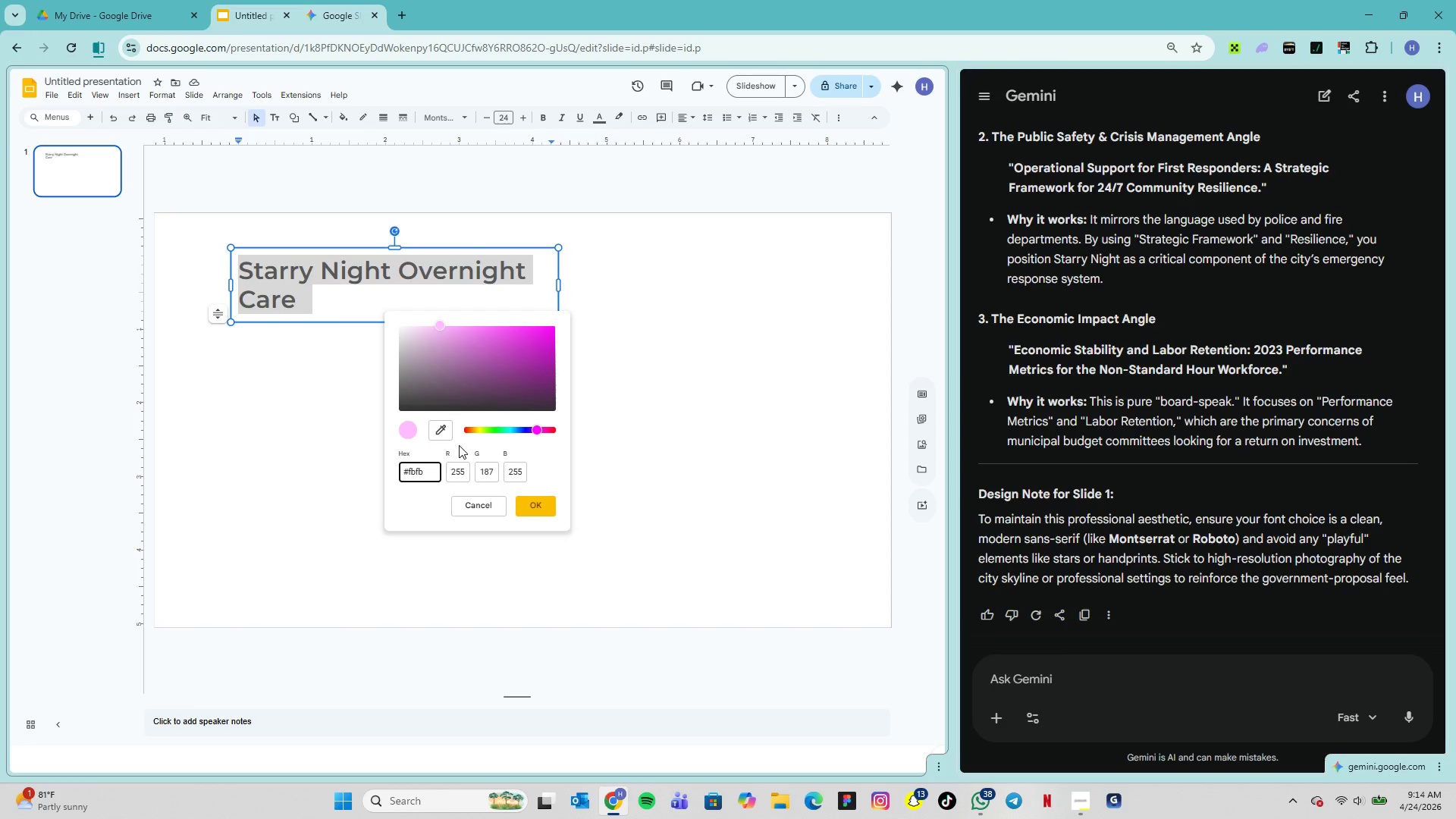 
type(00)
 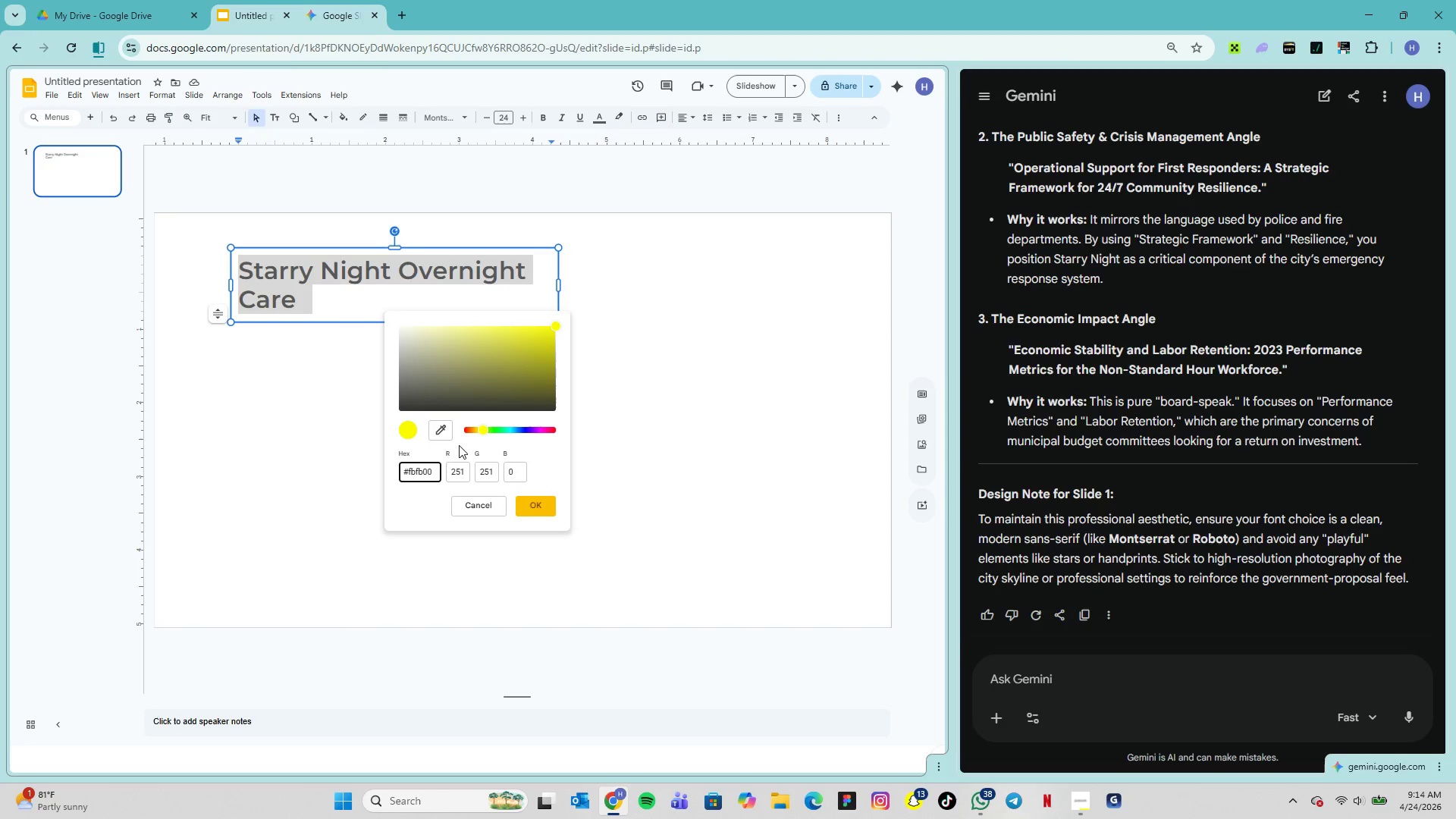 
type(fb)
 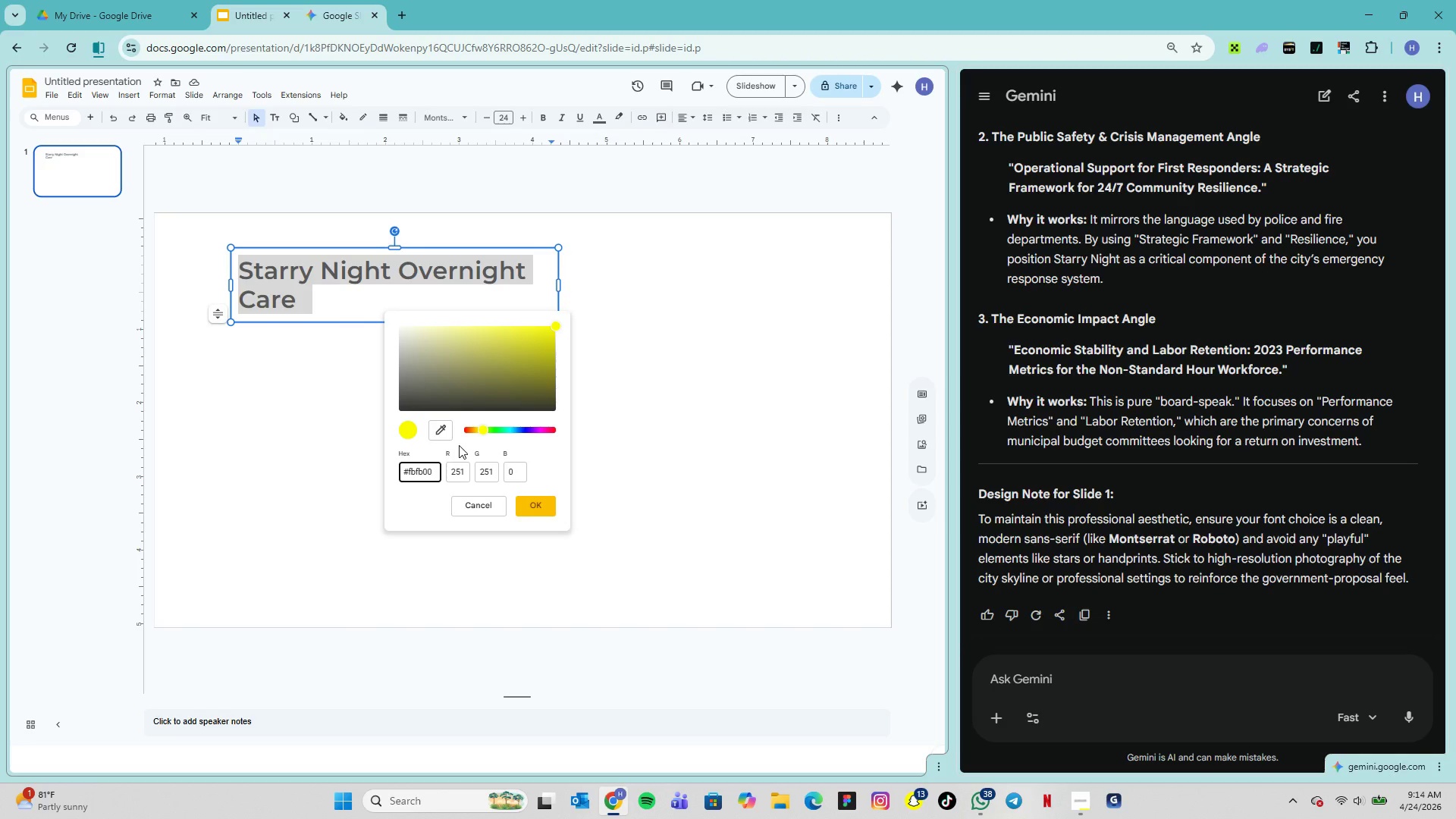 
wait(8.59)
 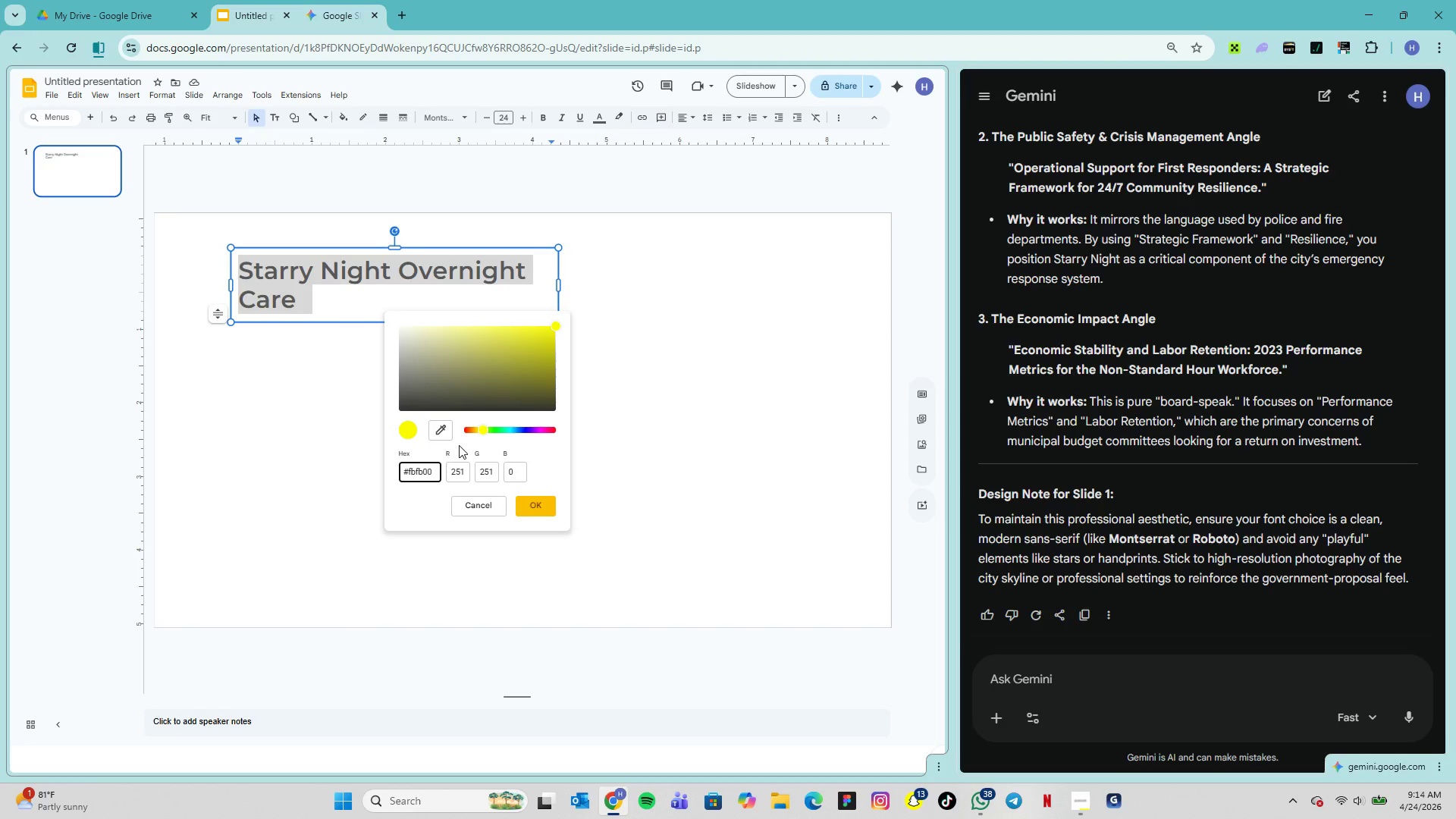 
left_click([532, 501])
 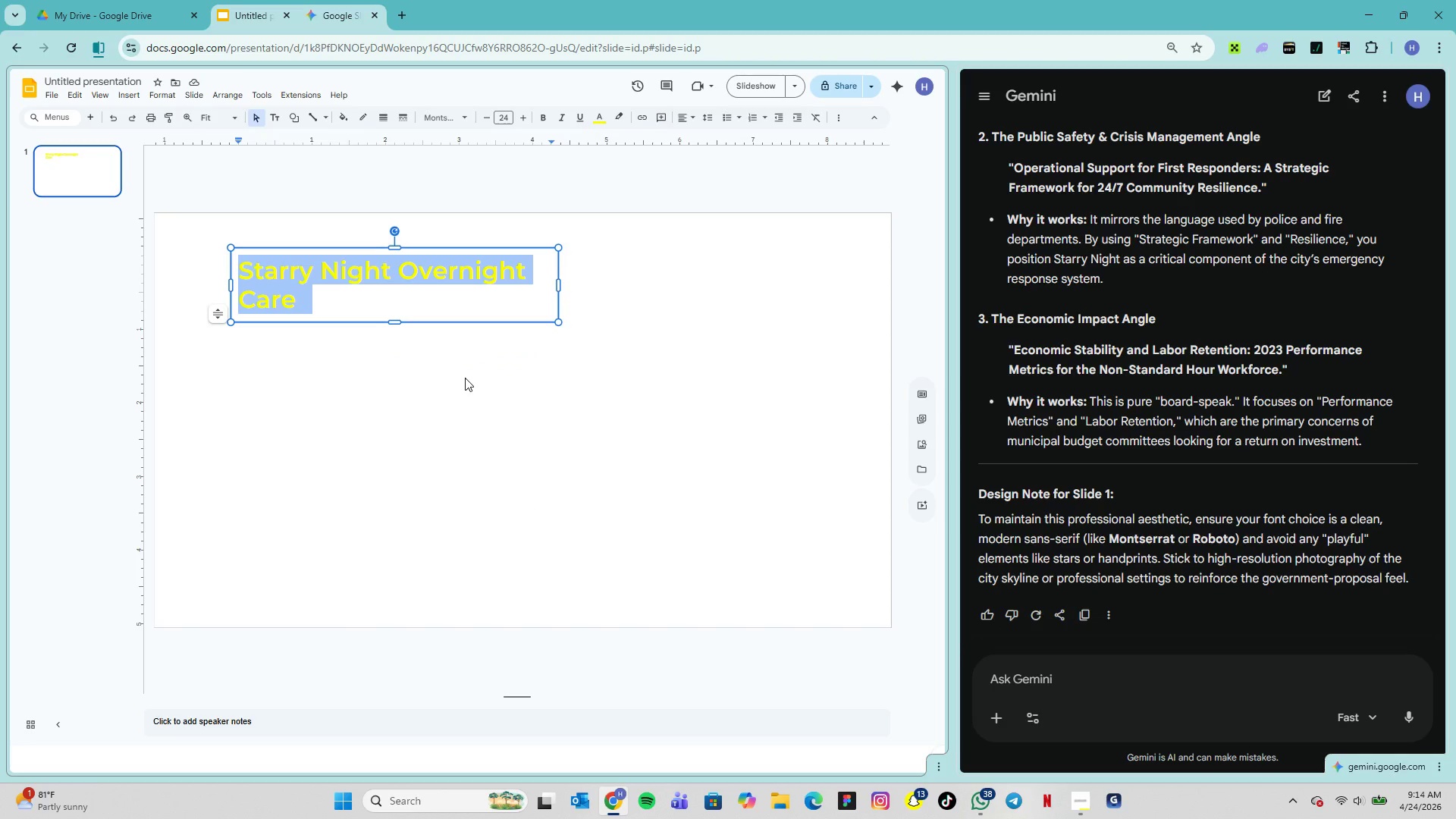 
wait(14.72)
 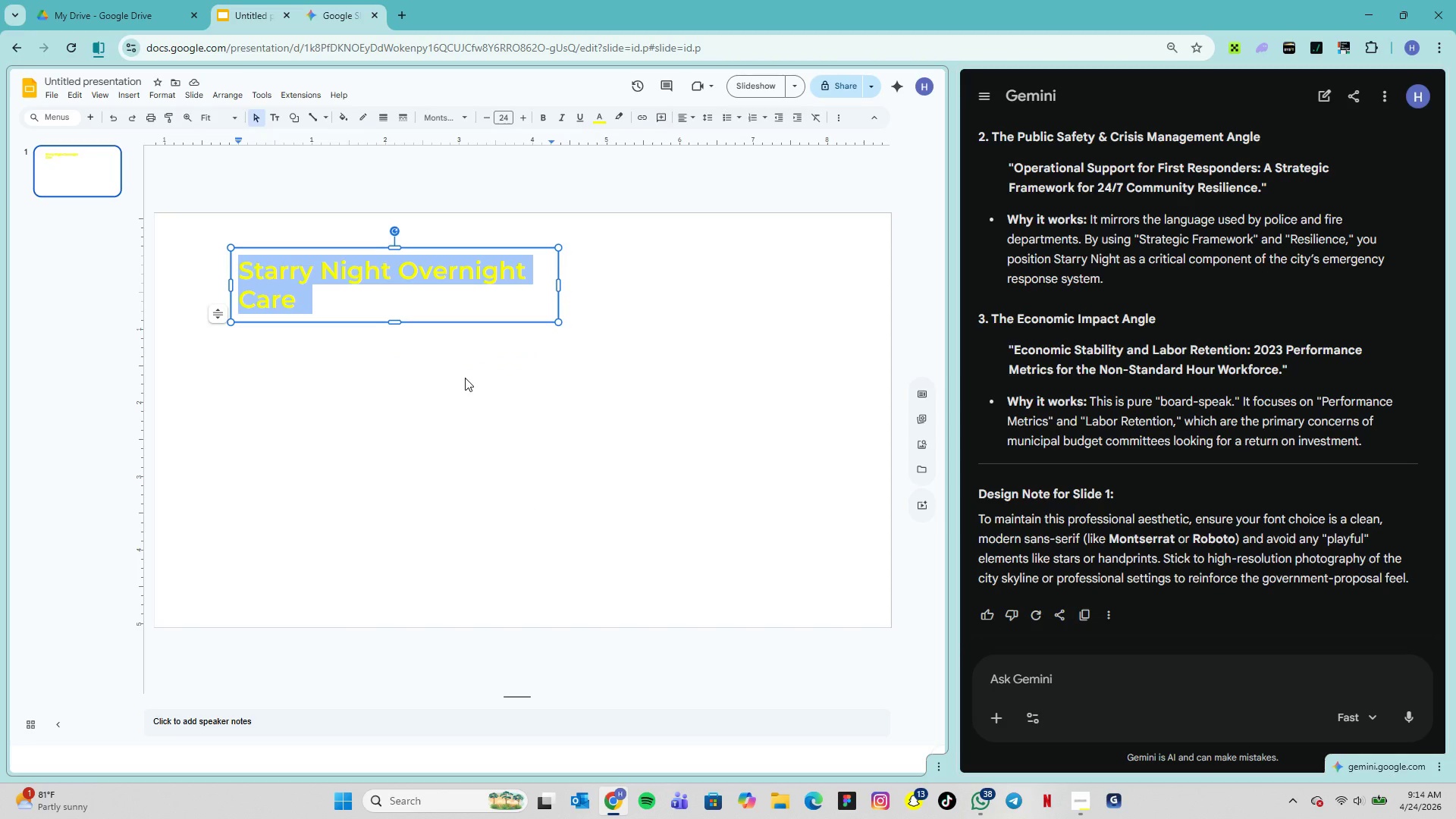 
left_click([1075, 792])